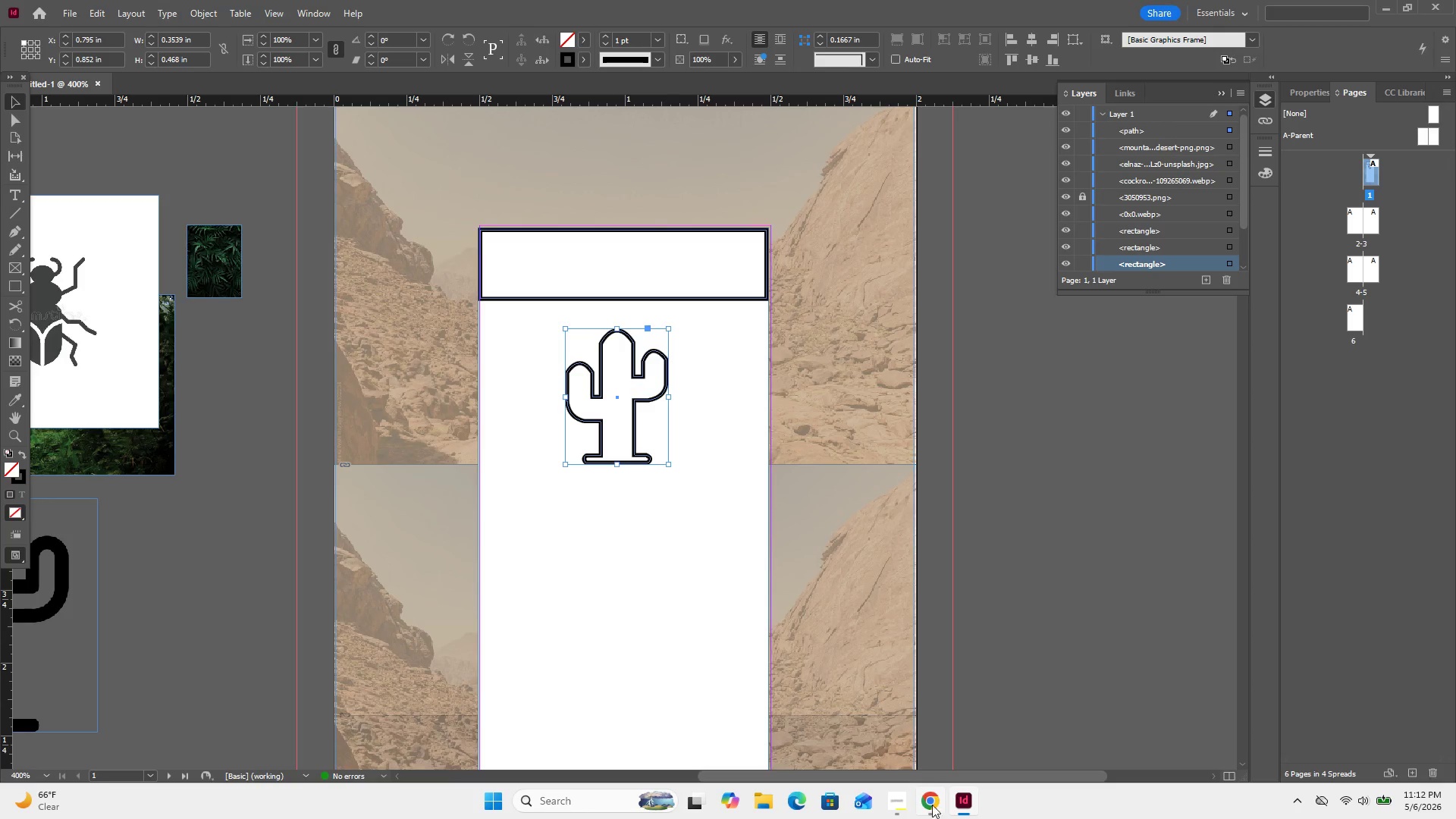 
left_click([930, 789])
 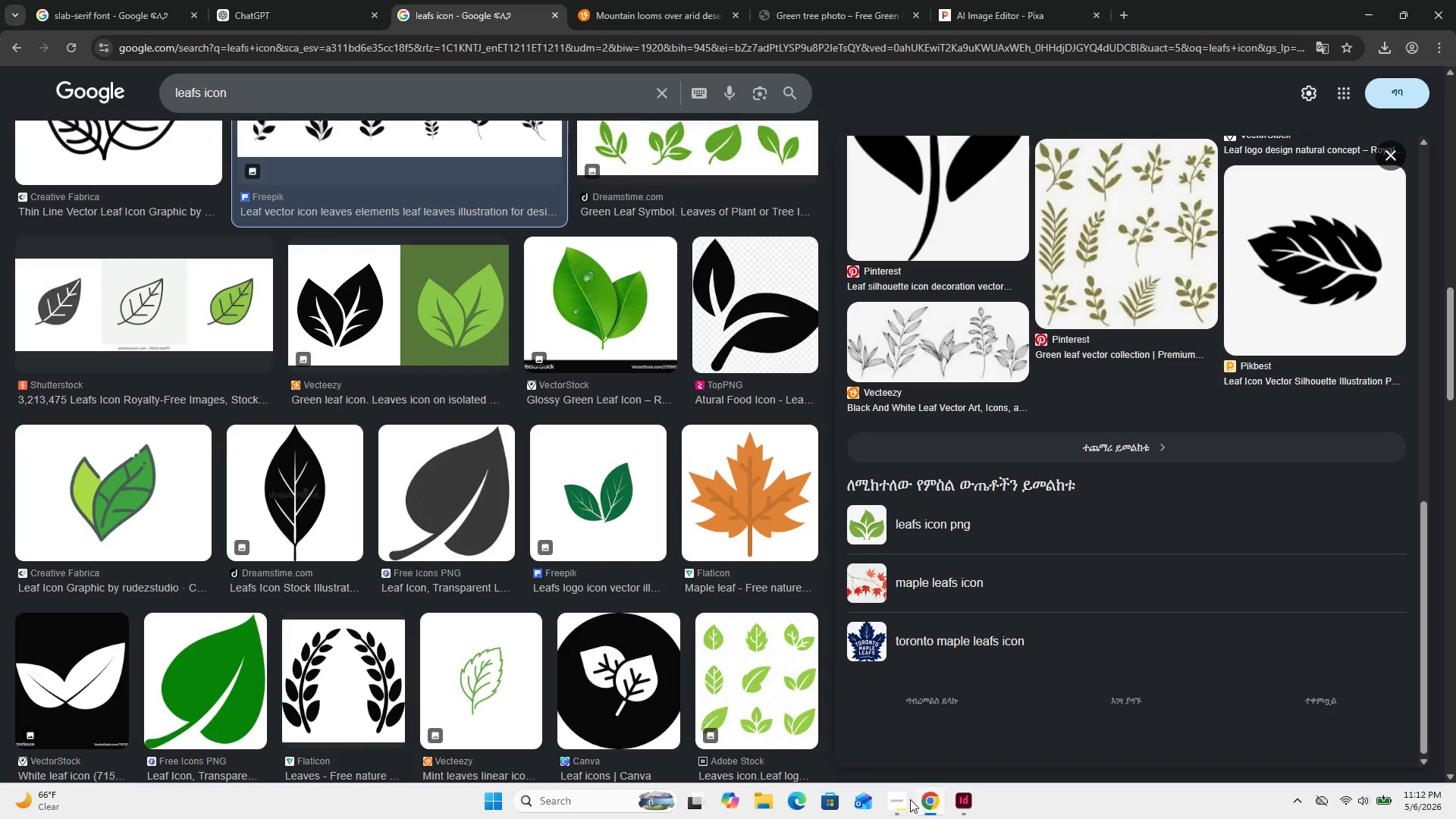 
left_click([902, 803])